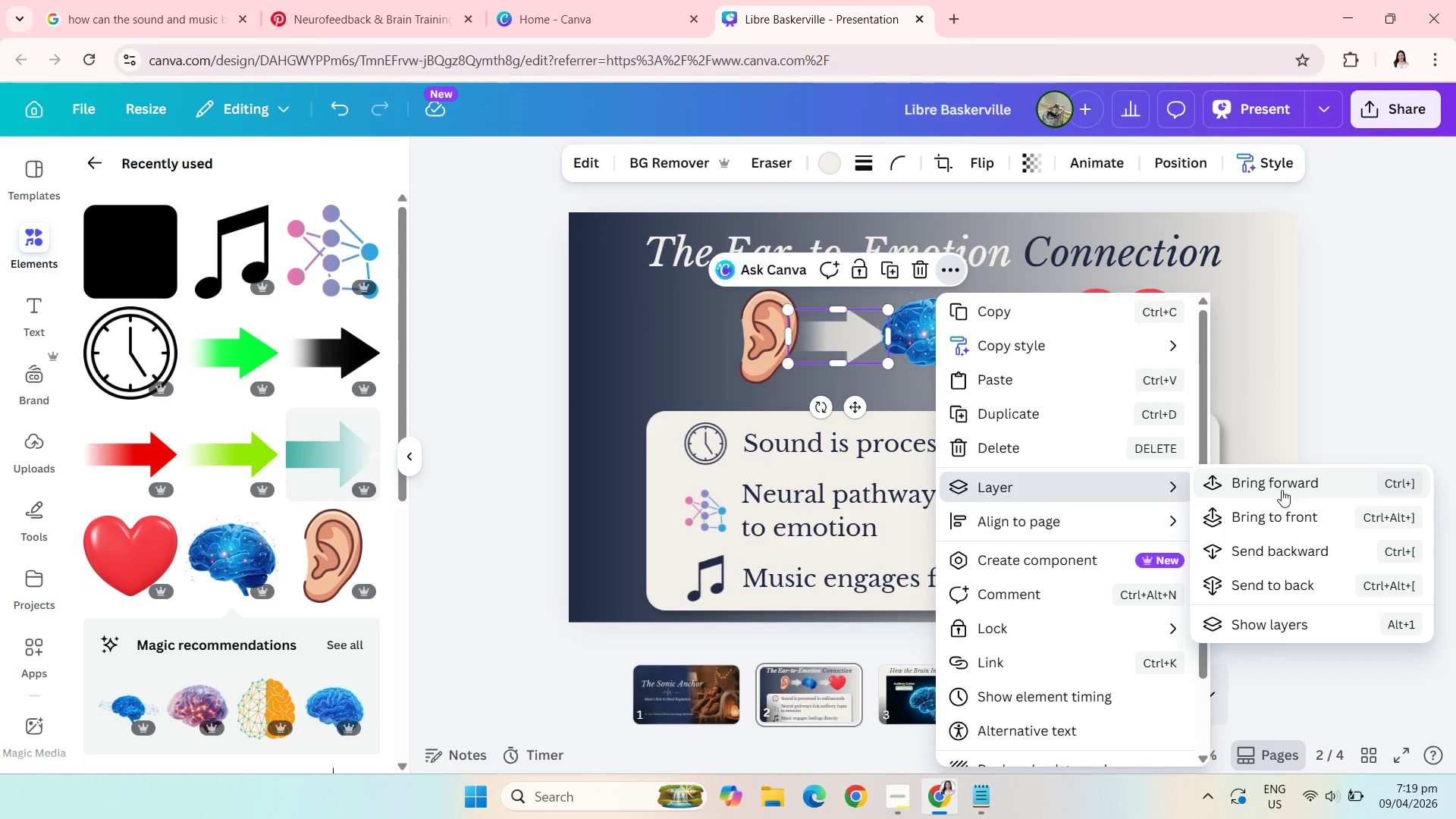 
left_click([1285, 487])
 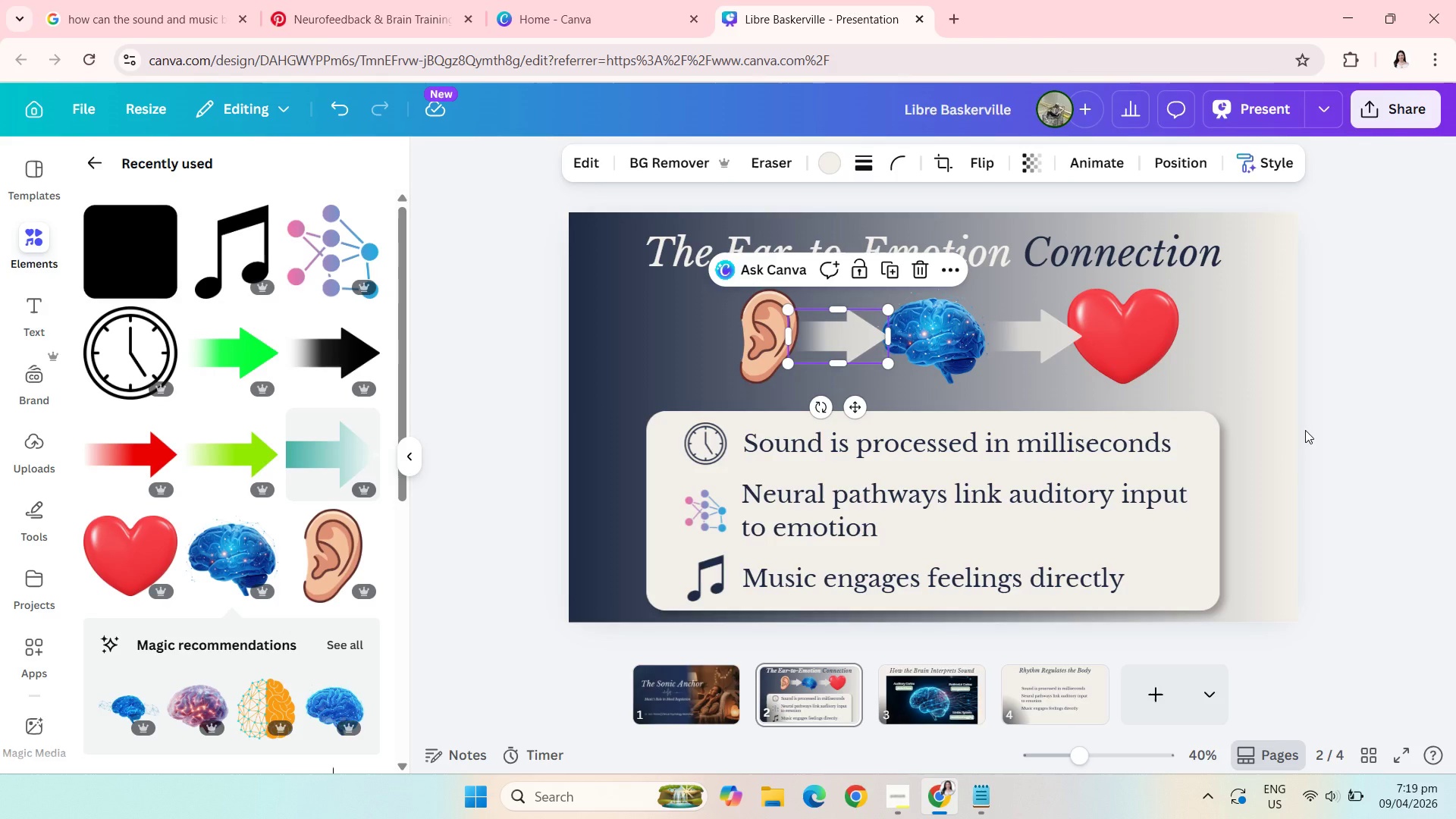 
left_click([1305, 430])
 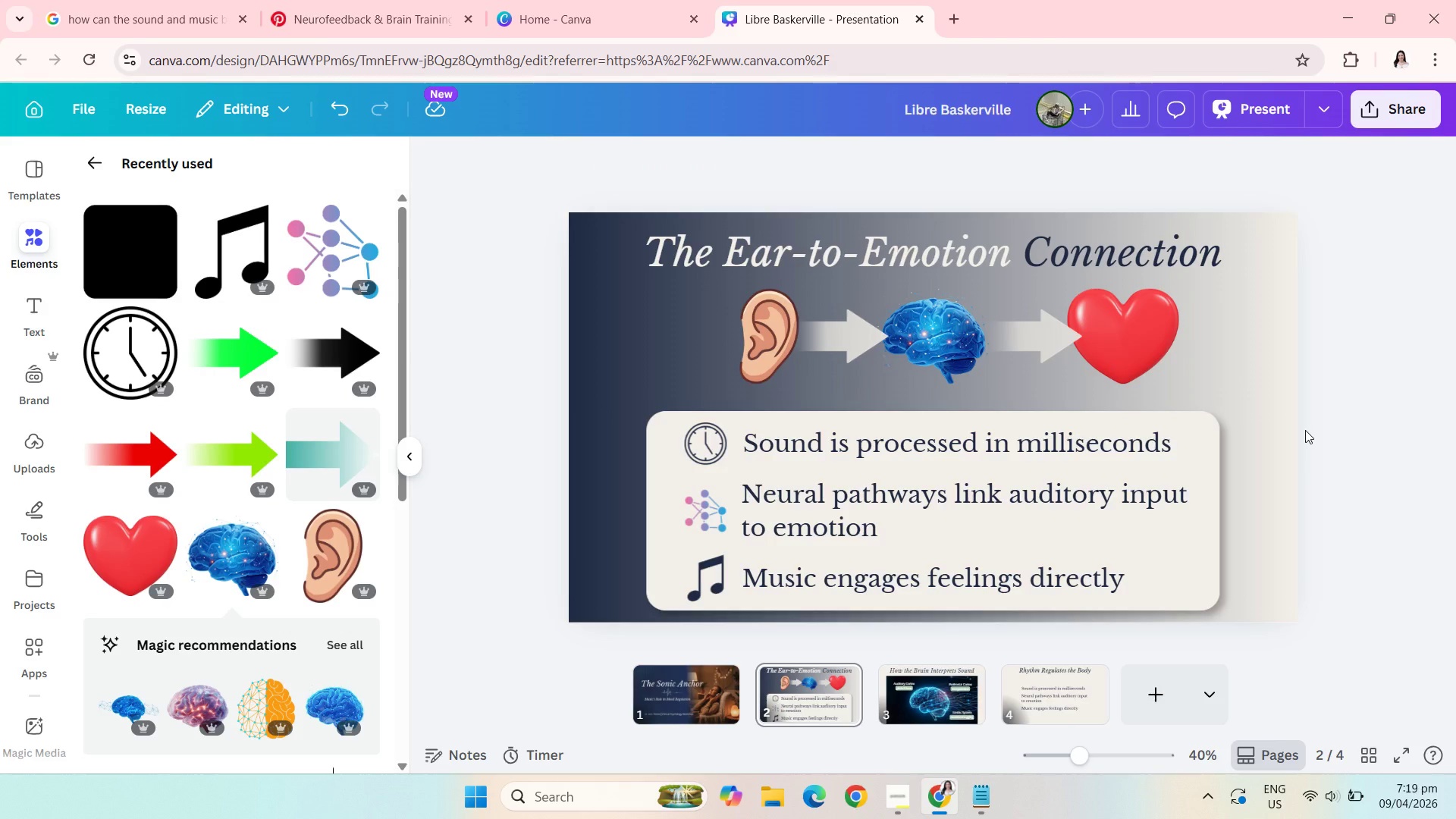 
wait(28.39)
 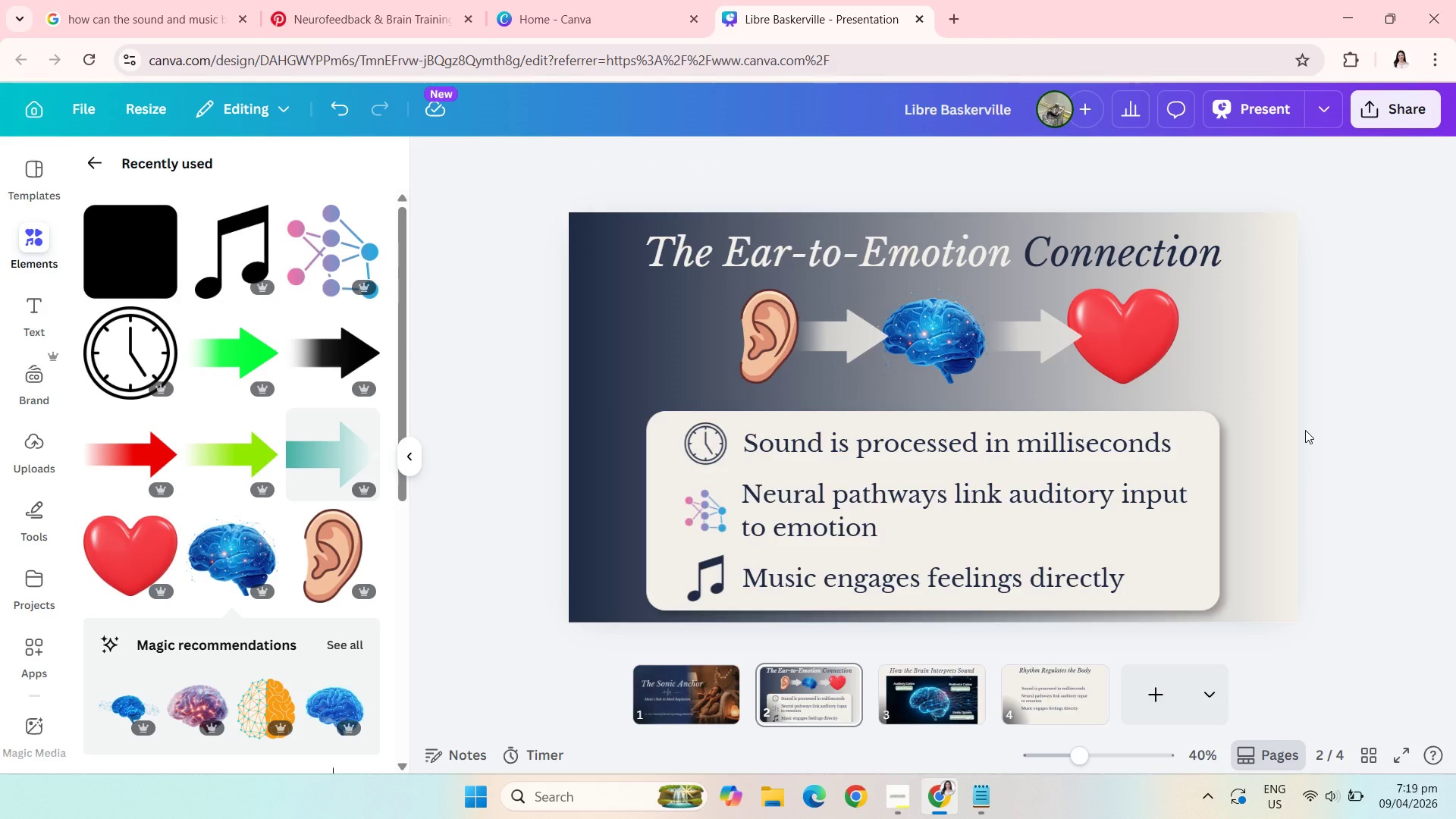 
left_click([703, 712])
 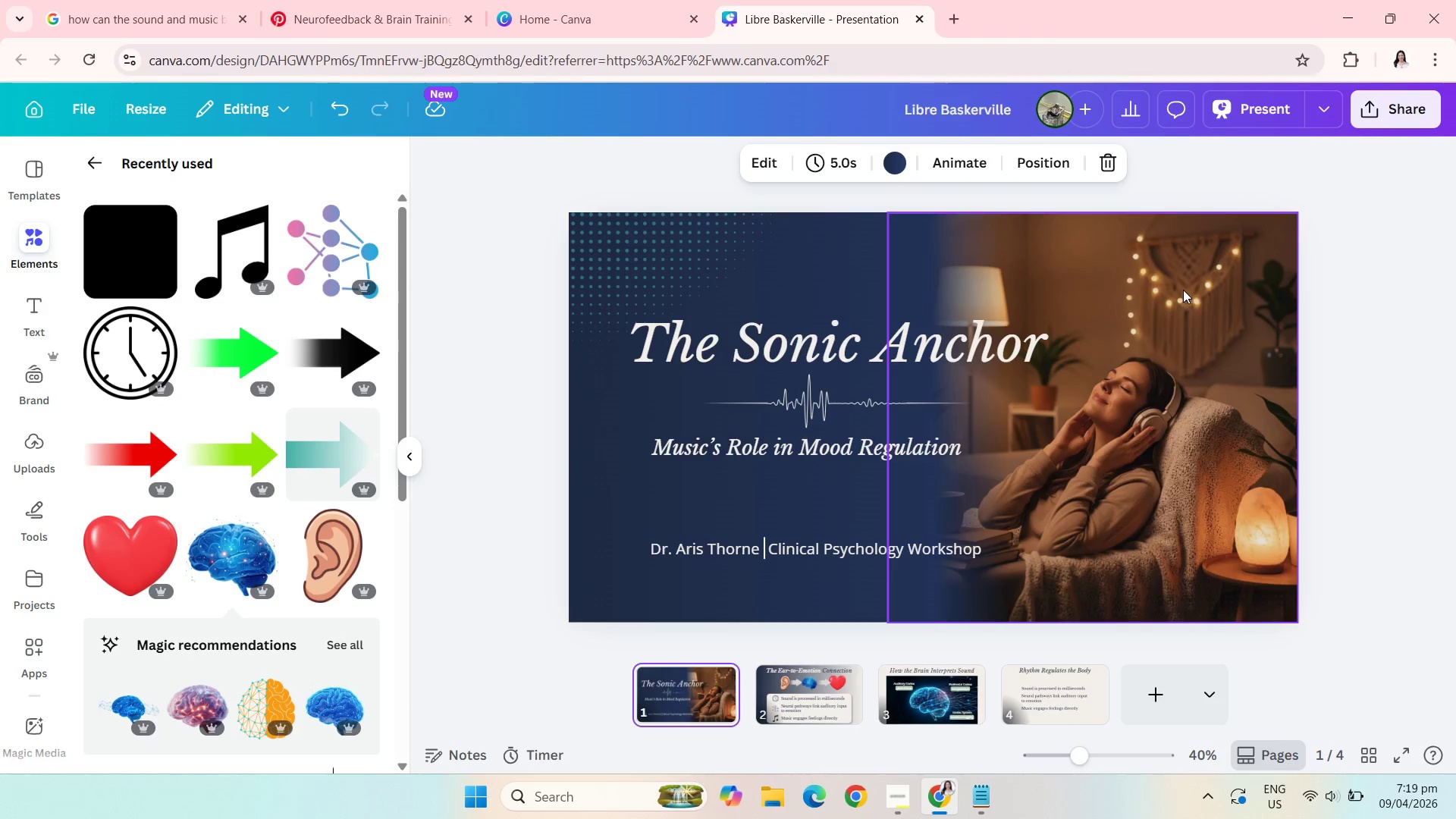 
left_click([1166, 303])
 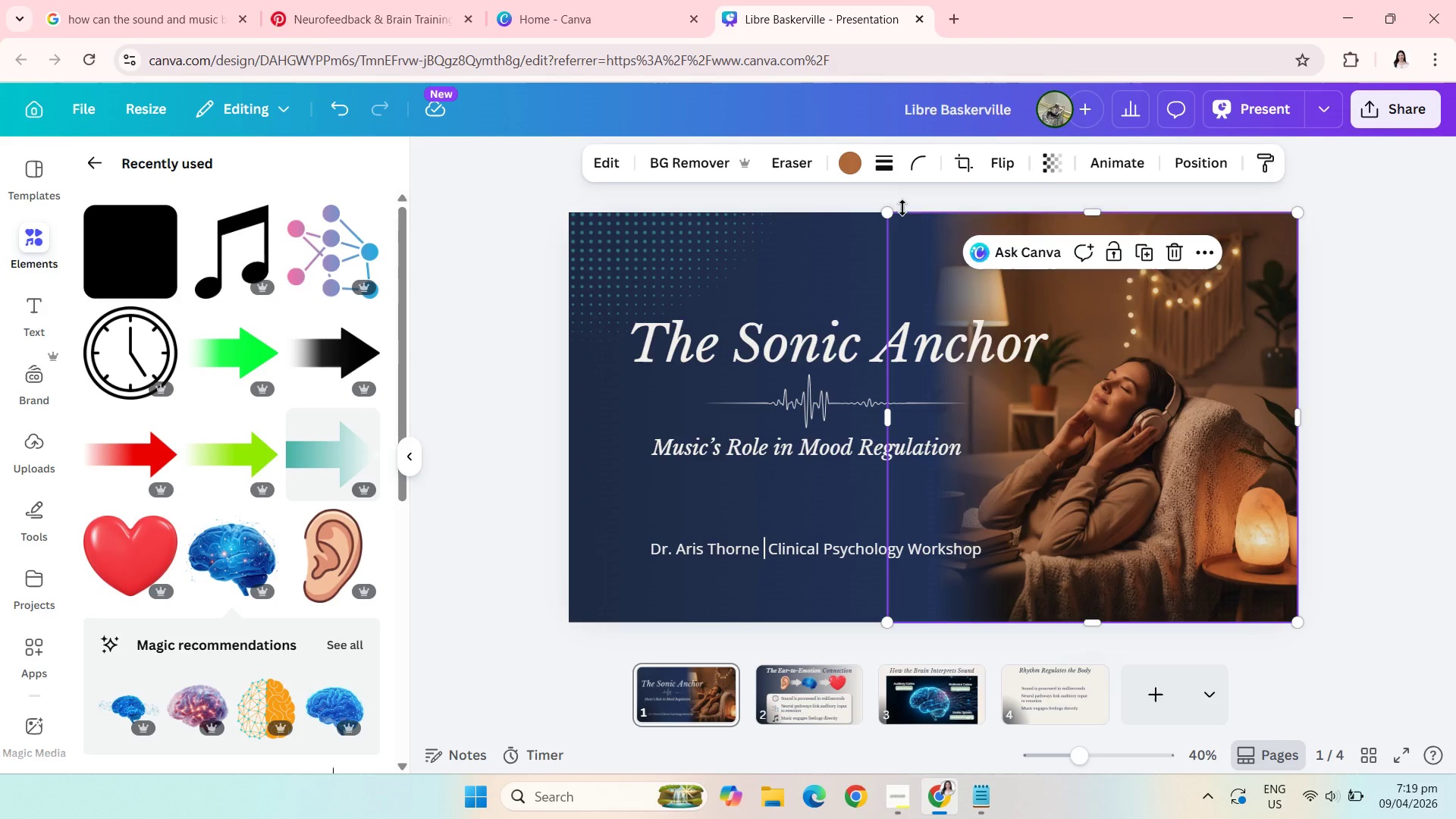 
mouse_move([1175, 253])
 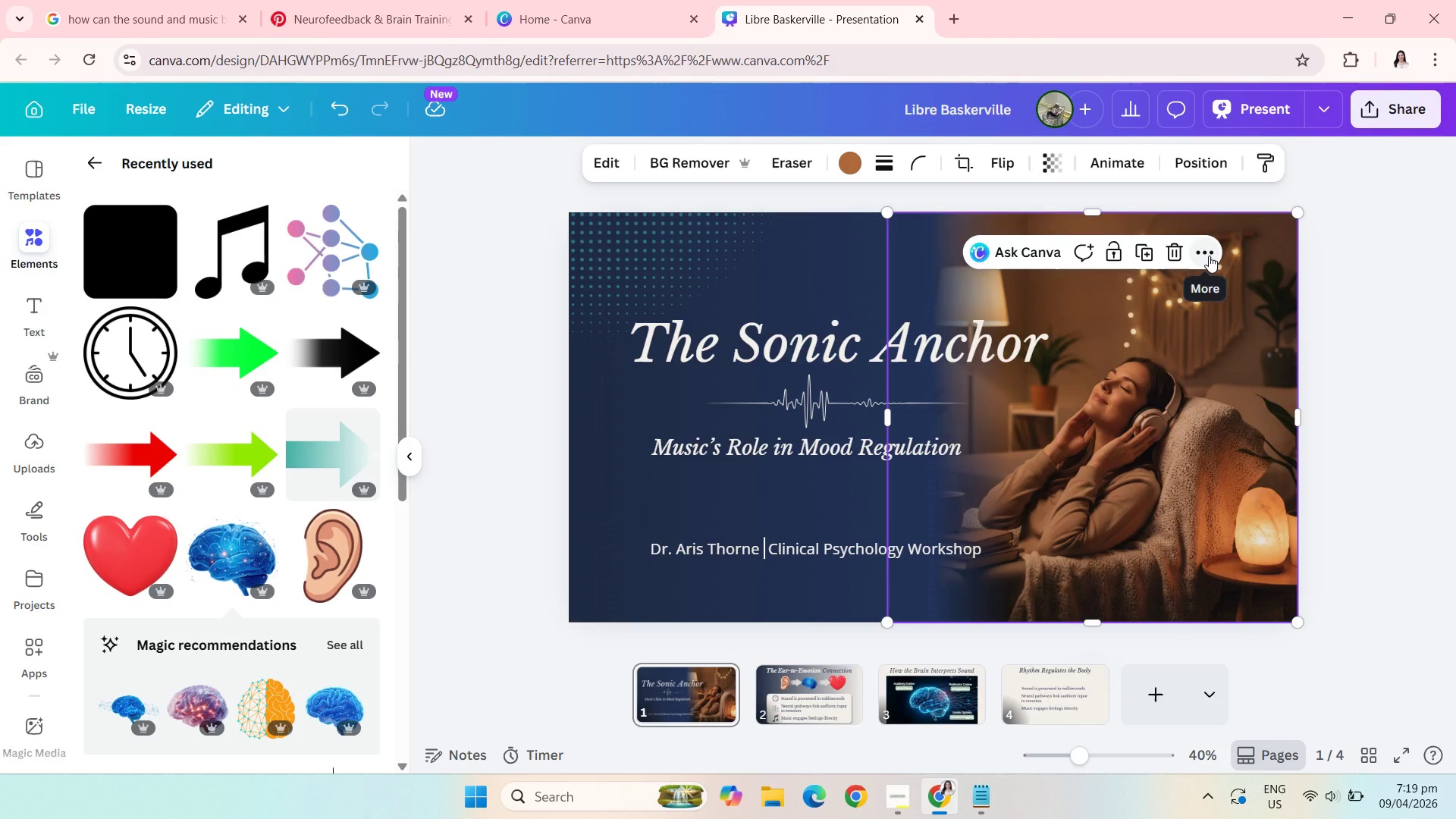 
left_click([1209, 256])
 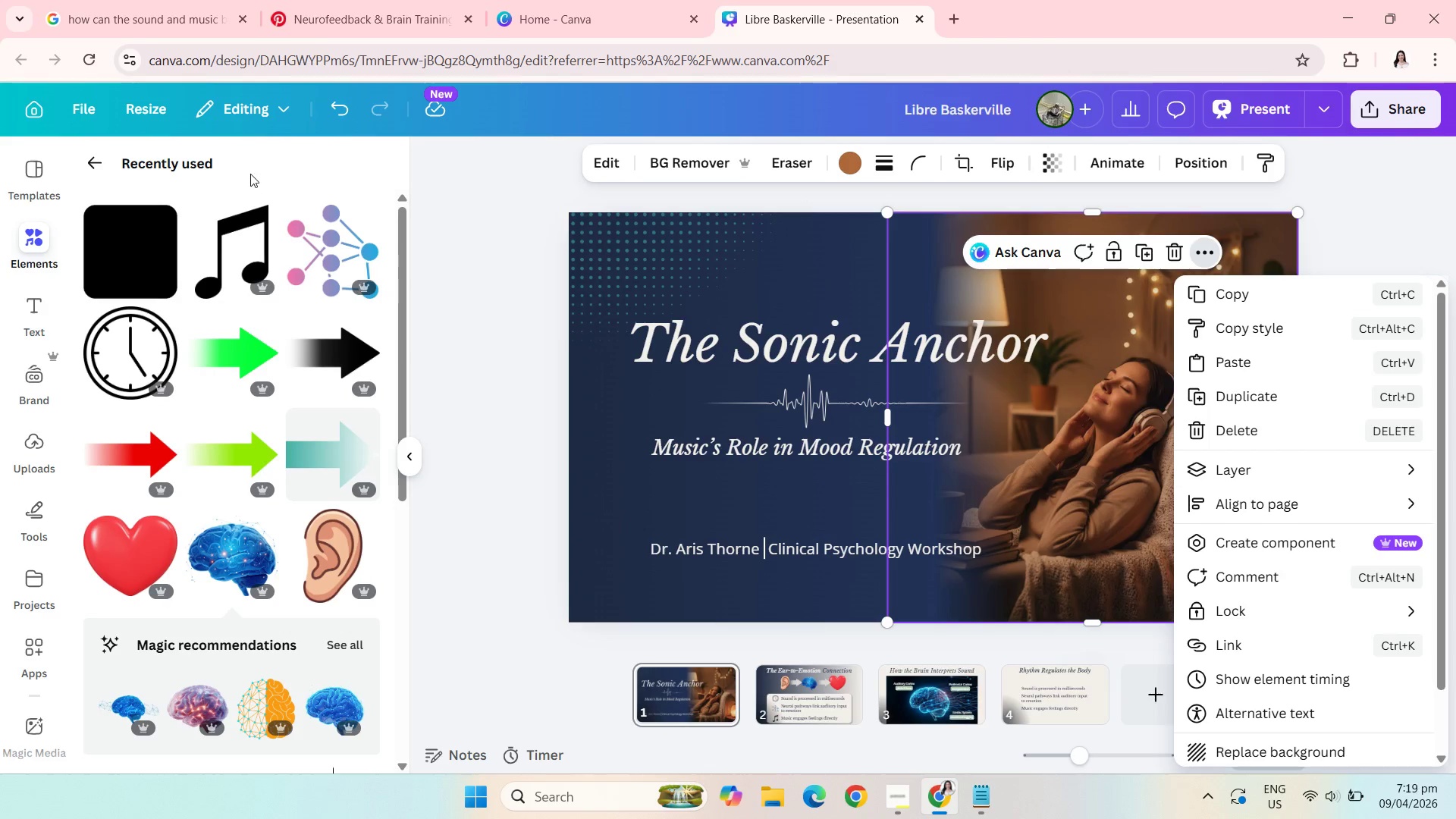 
wait(7.81)
 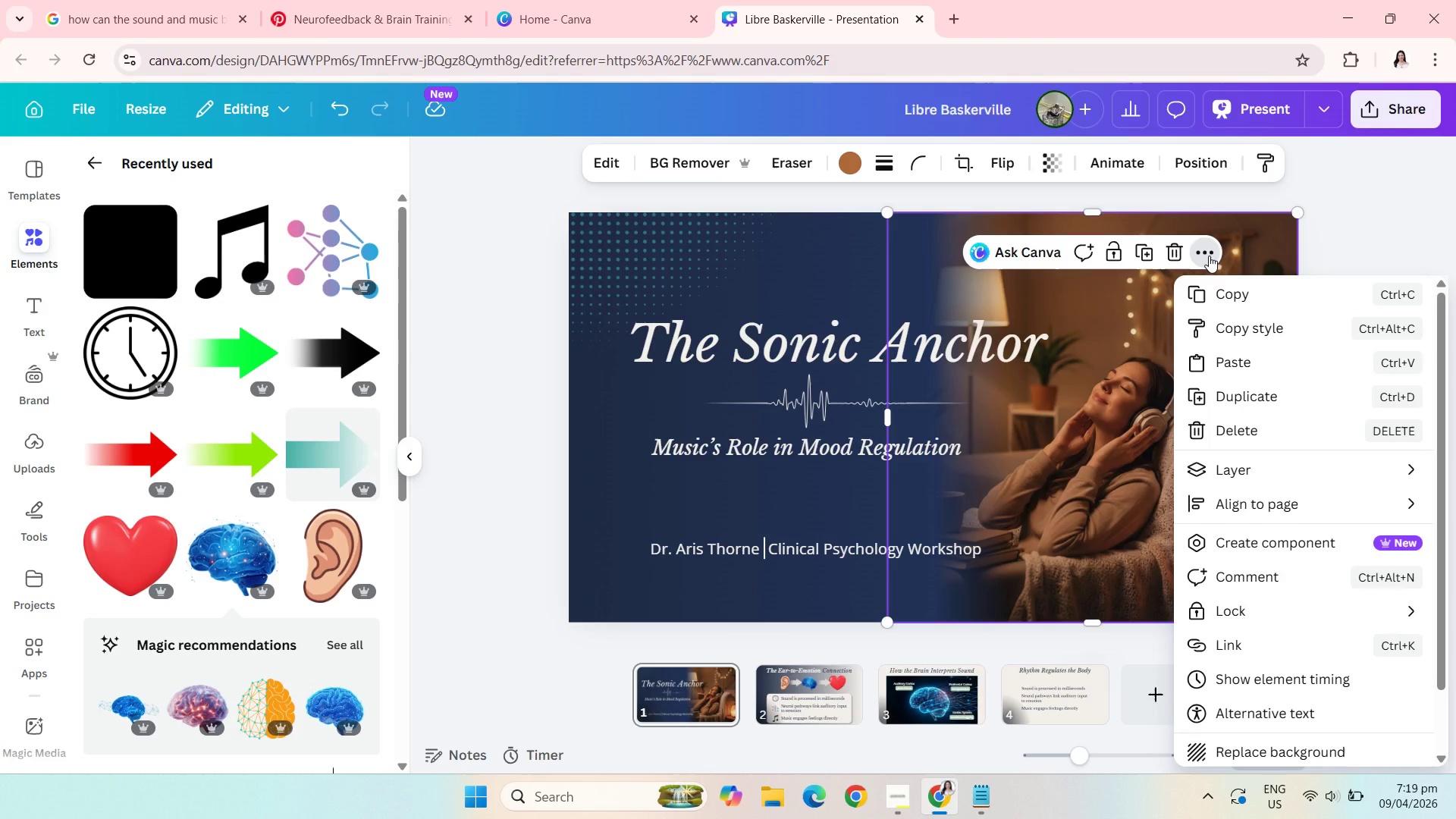 
left_click([510, 322])
 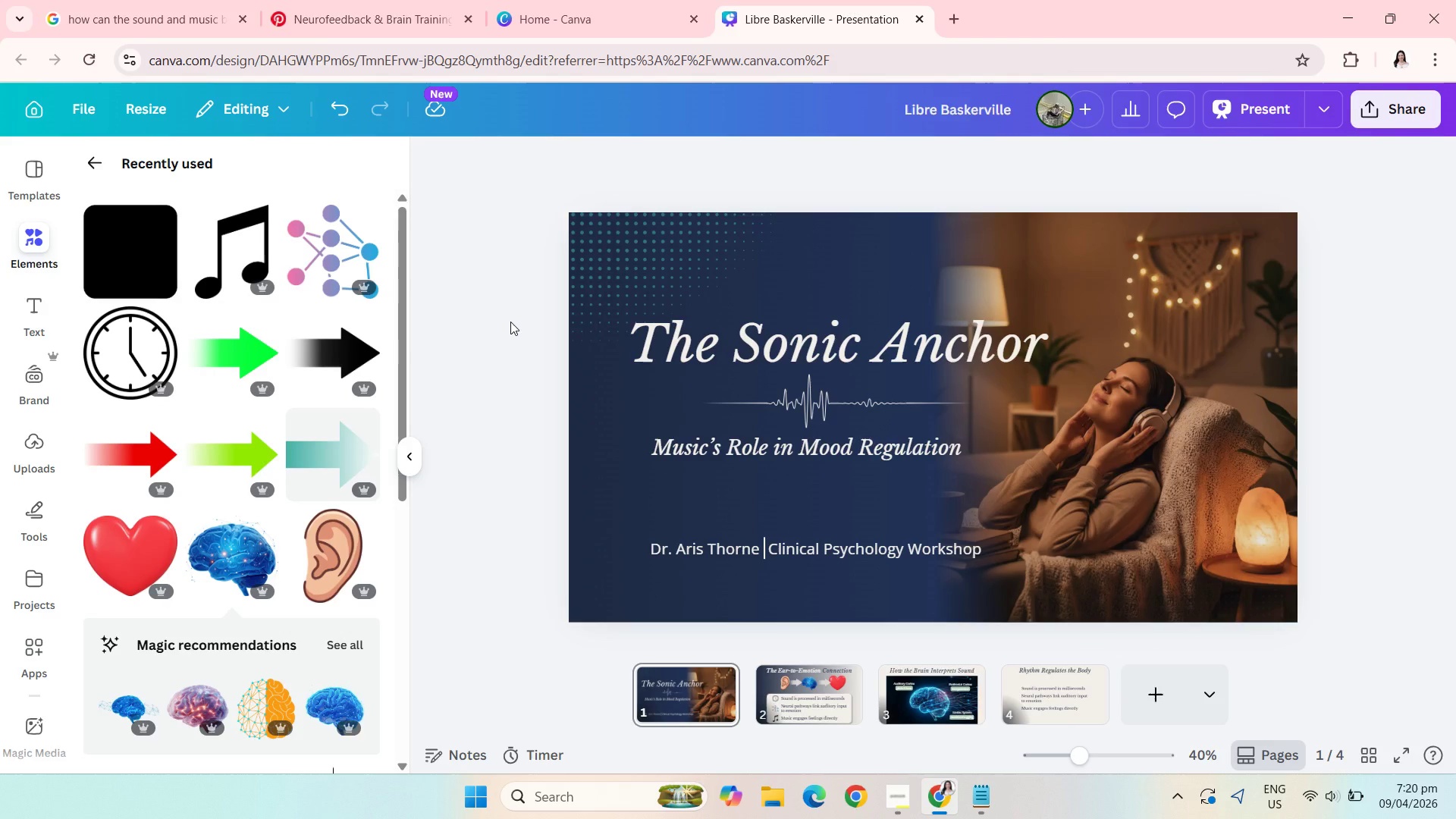 
wait(11.78)
 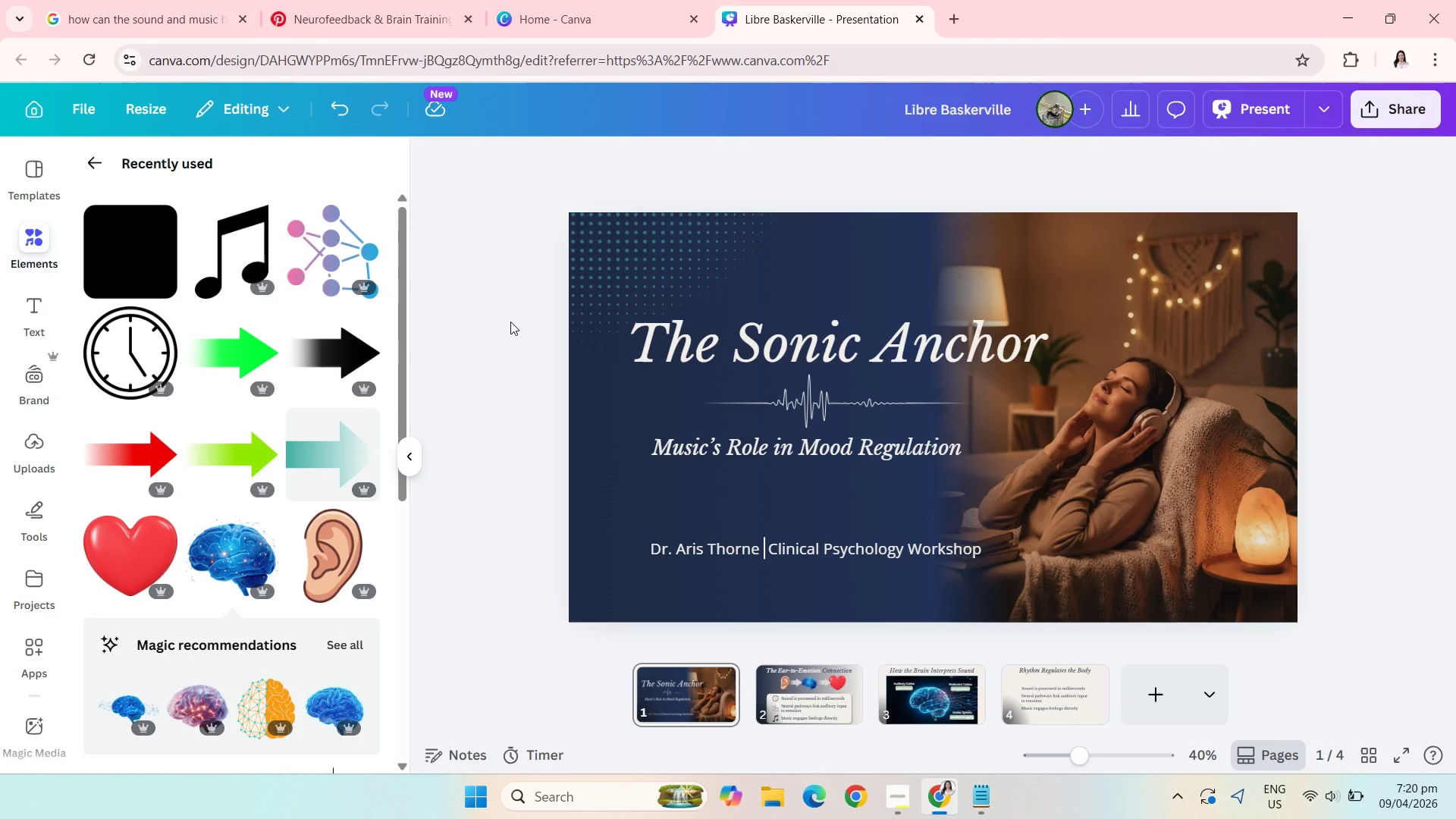 
left_click([905, 791])